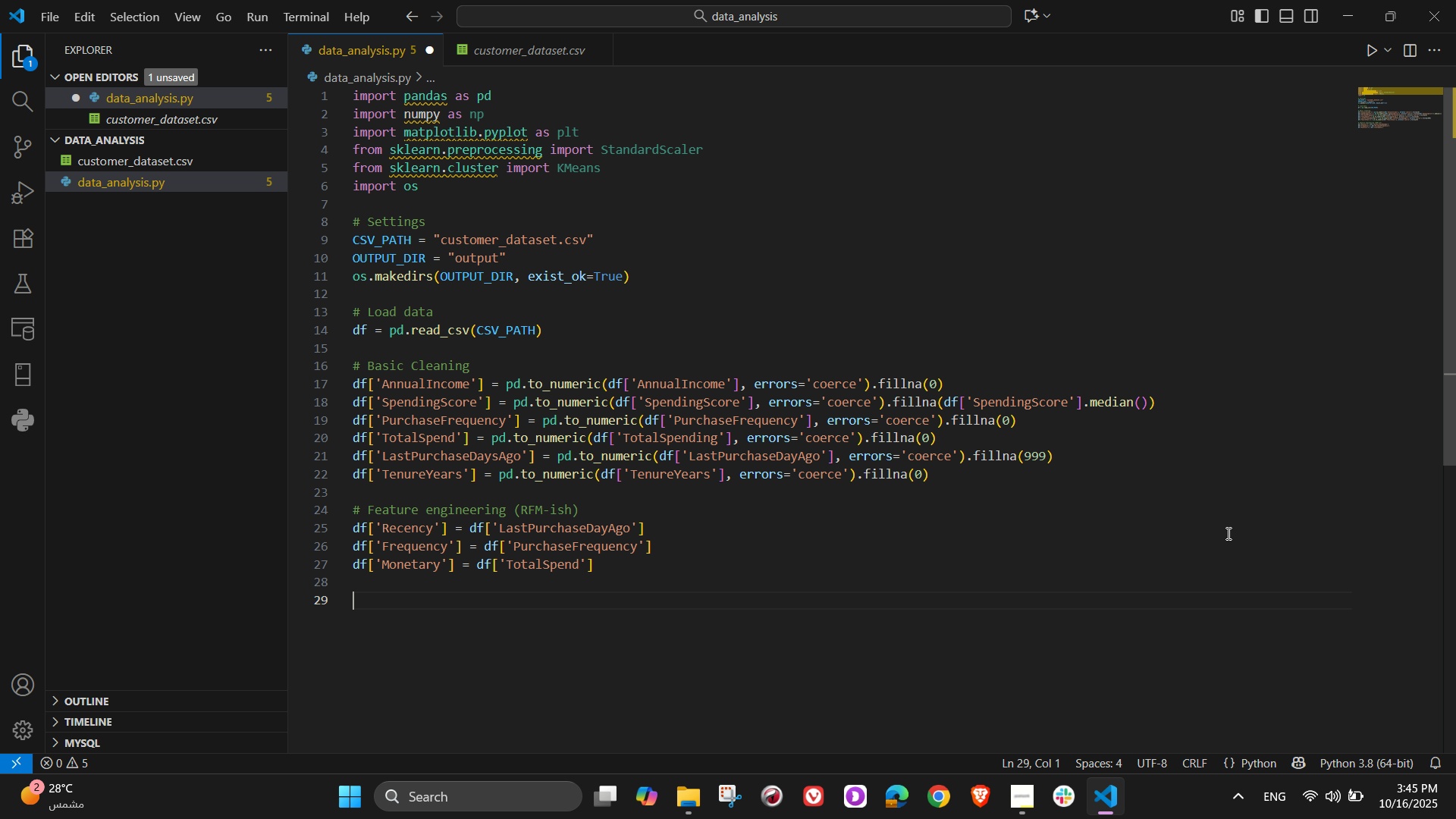 
key(Shift+3)
 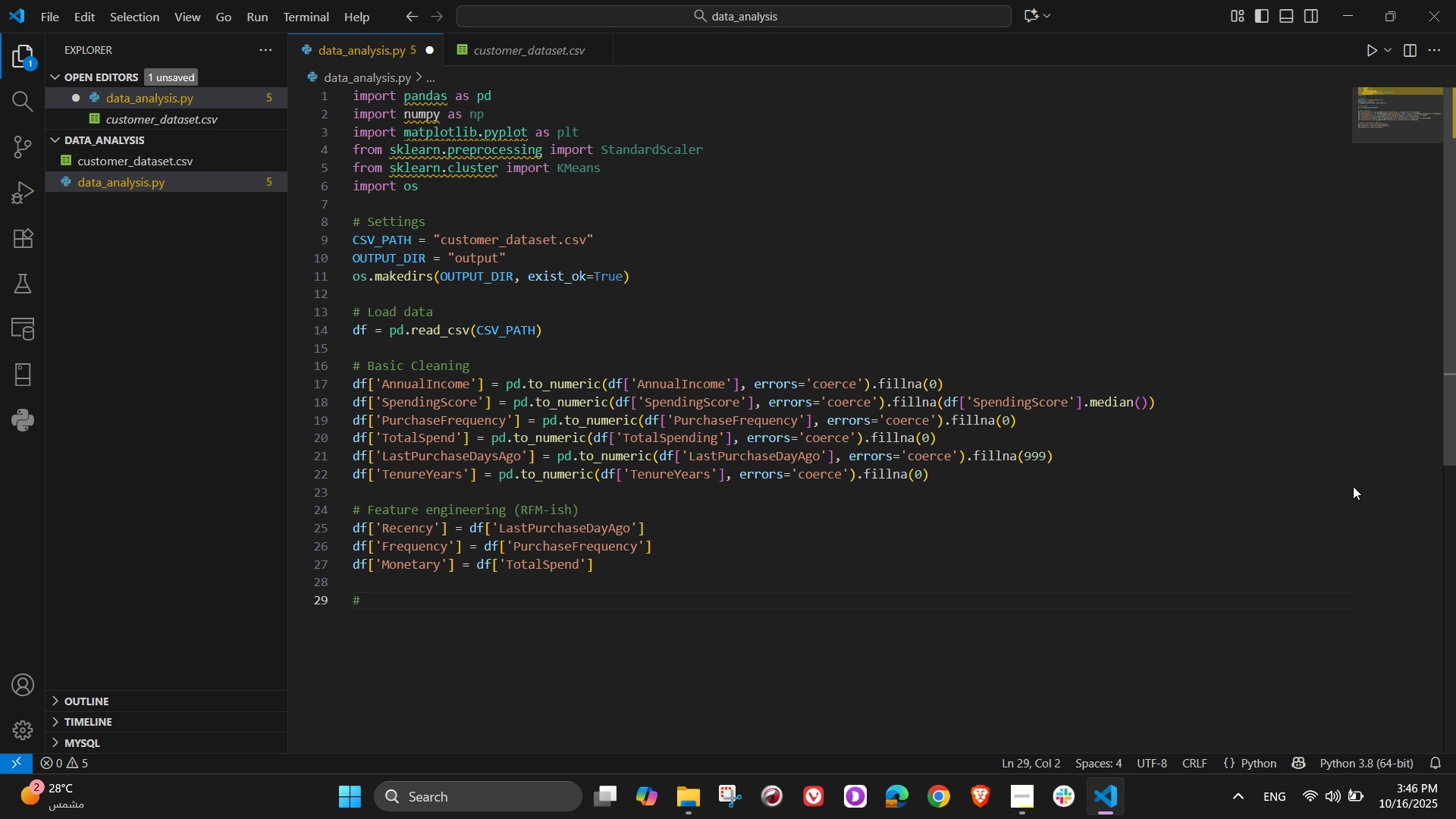 
key(Alt+Tab)
 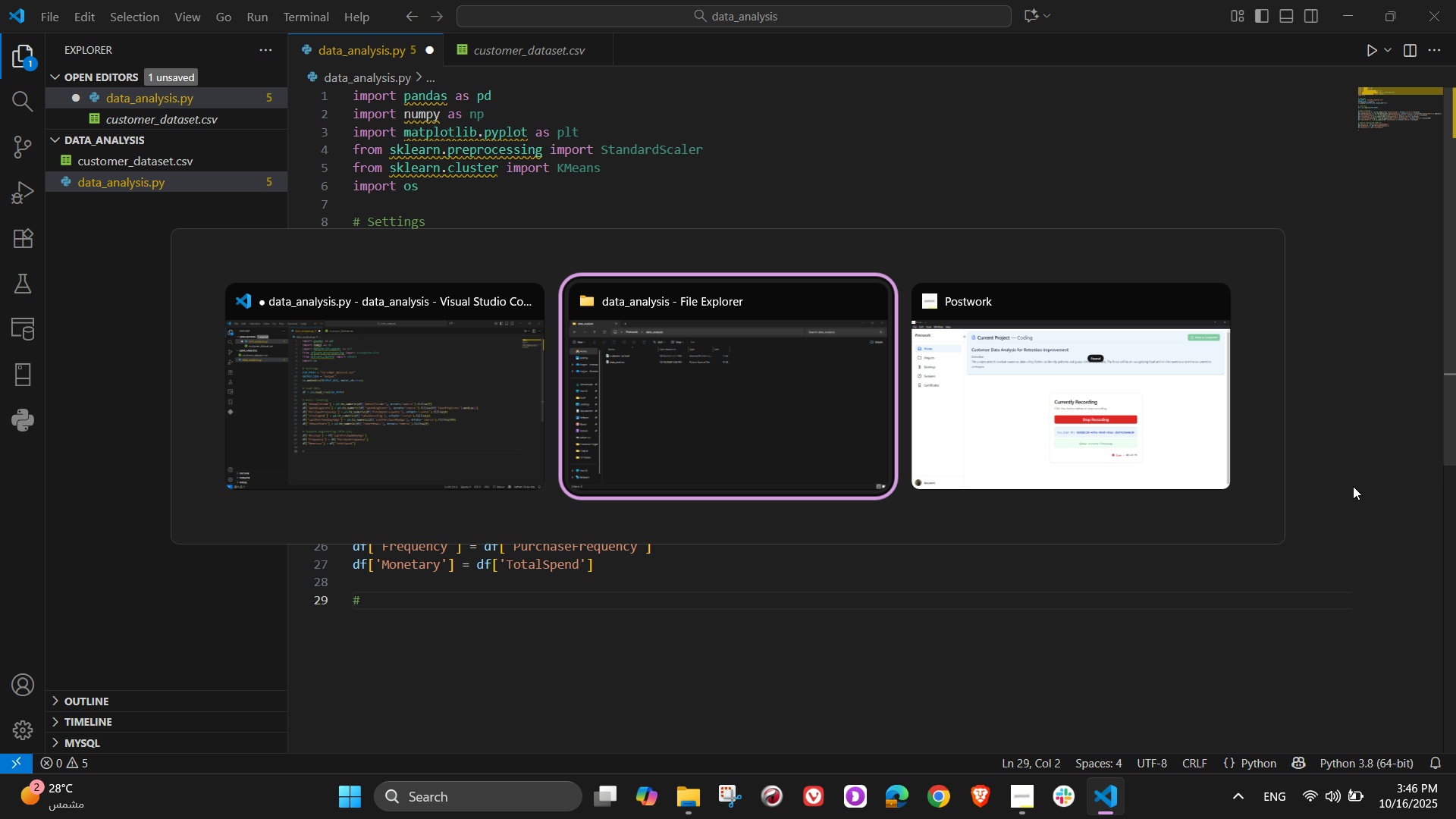 
key(Alt+Tab)